 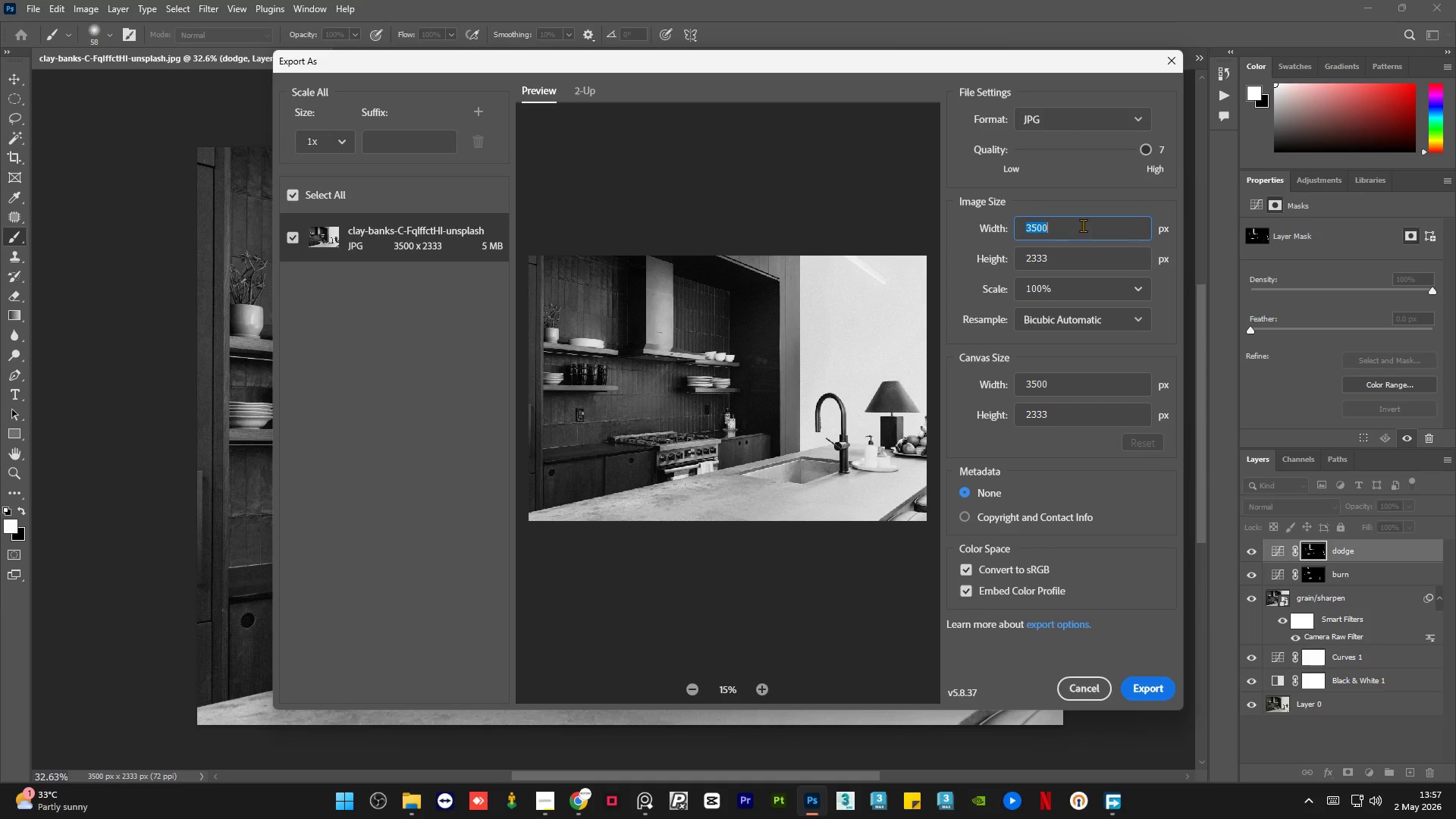 
key(Numpad2)
 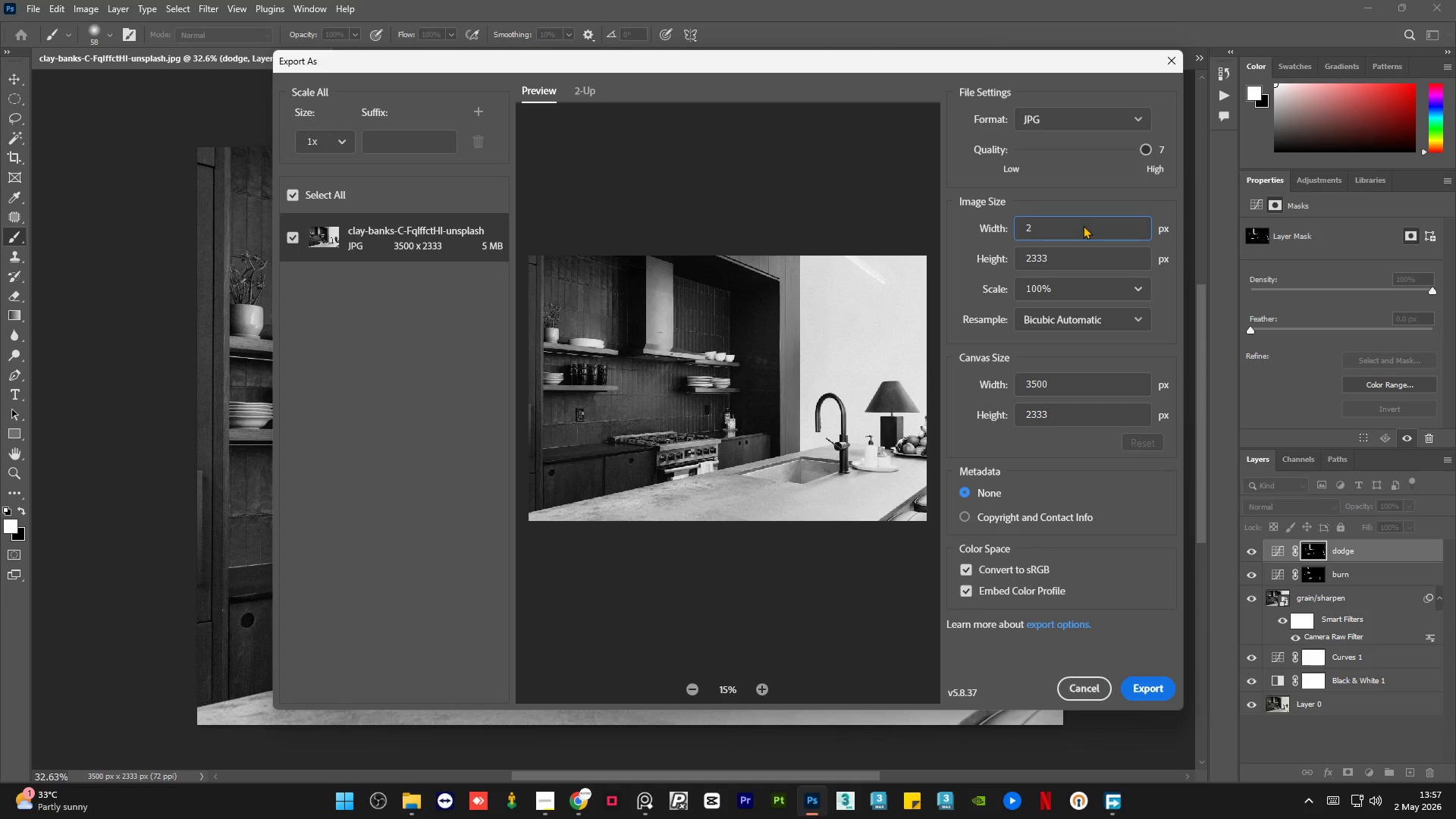 
key(Numpad5)
 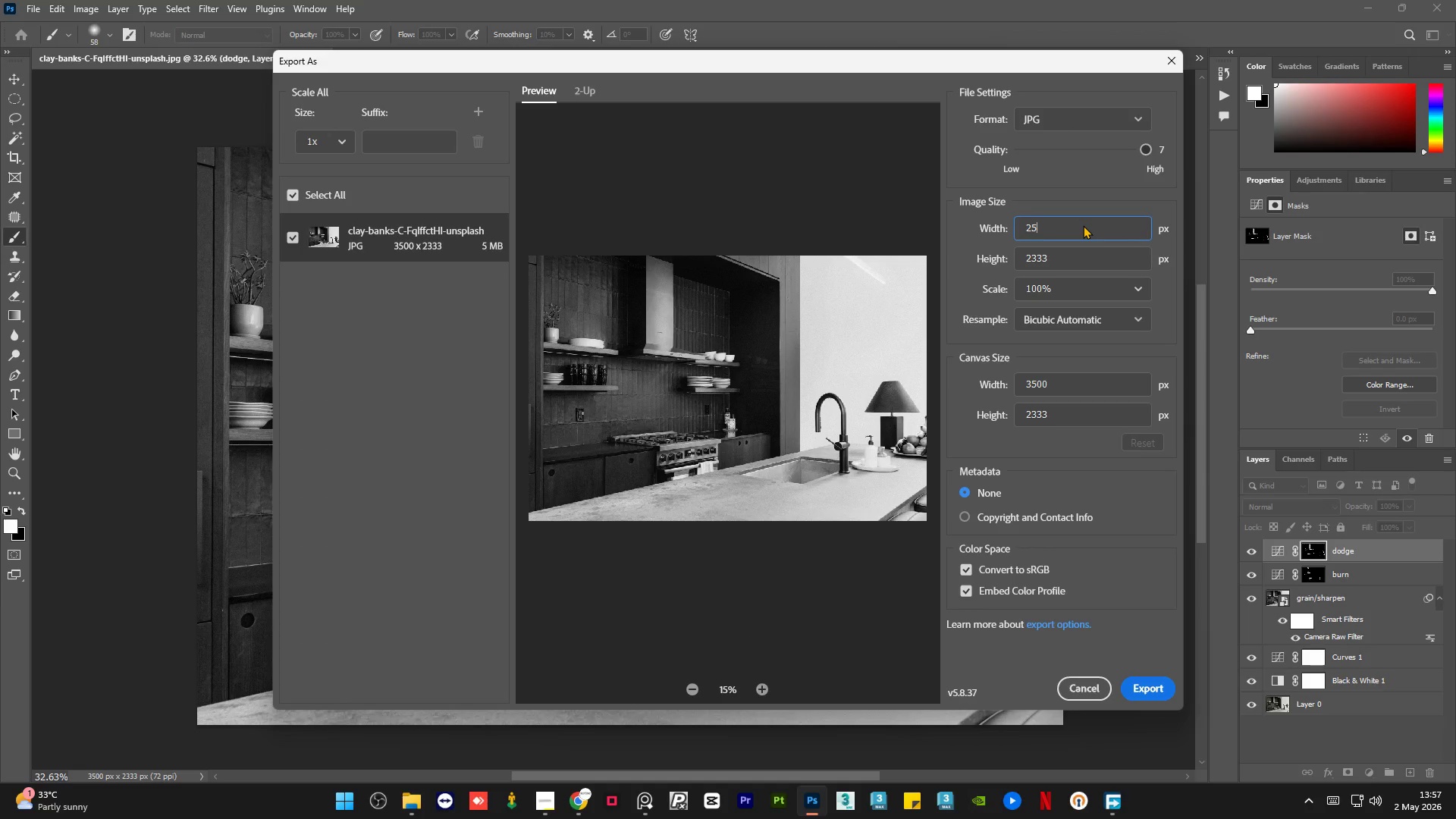 
key(Numpad0)
 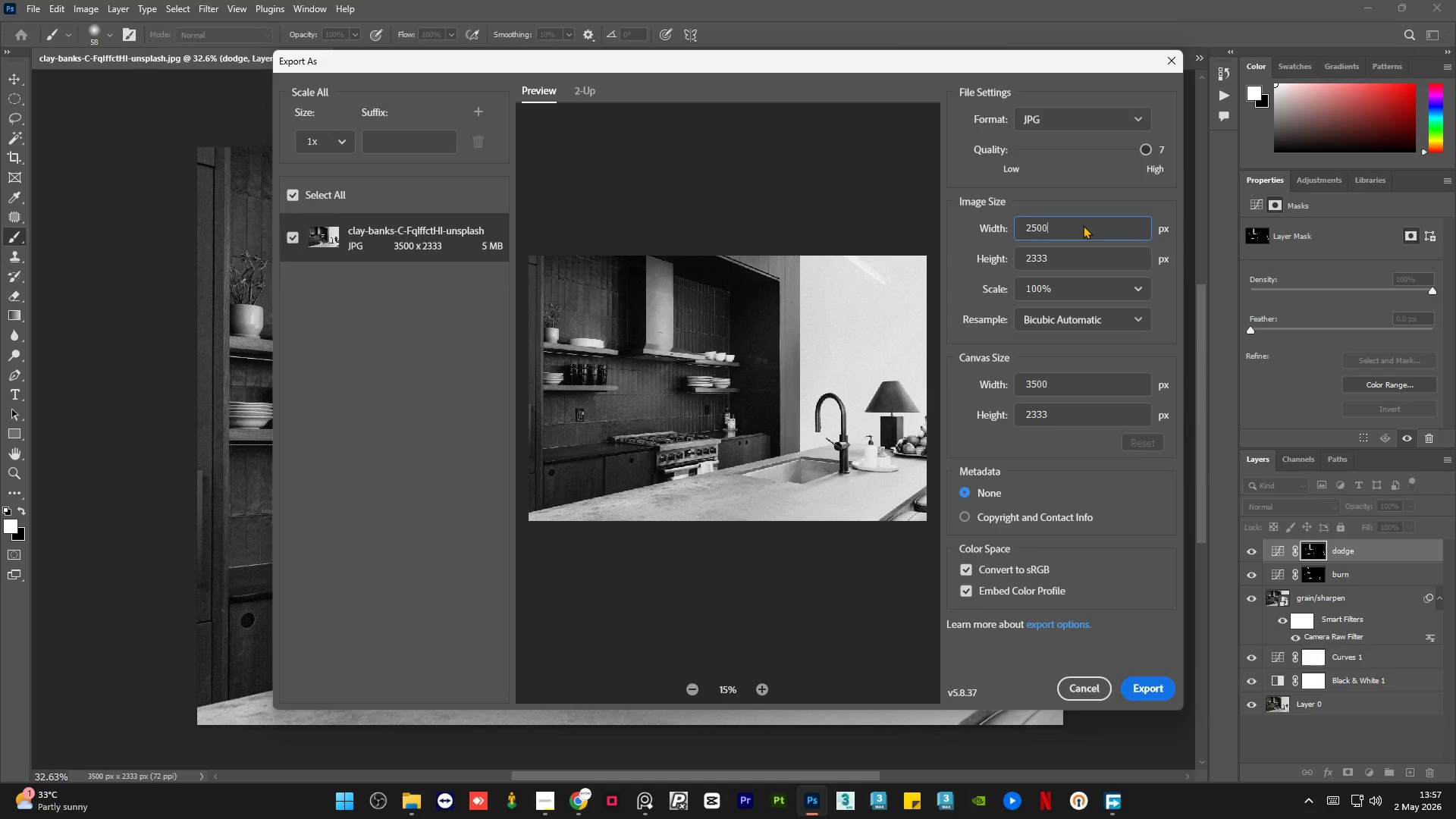 
key(Numpad0)
 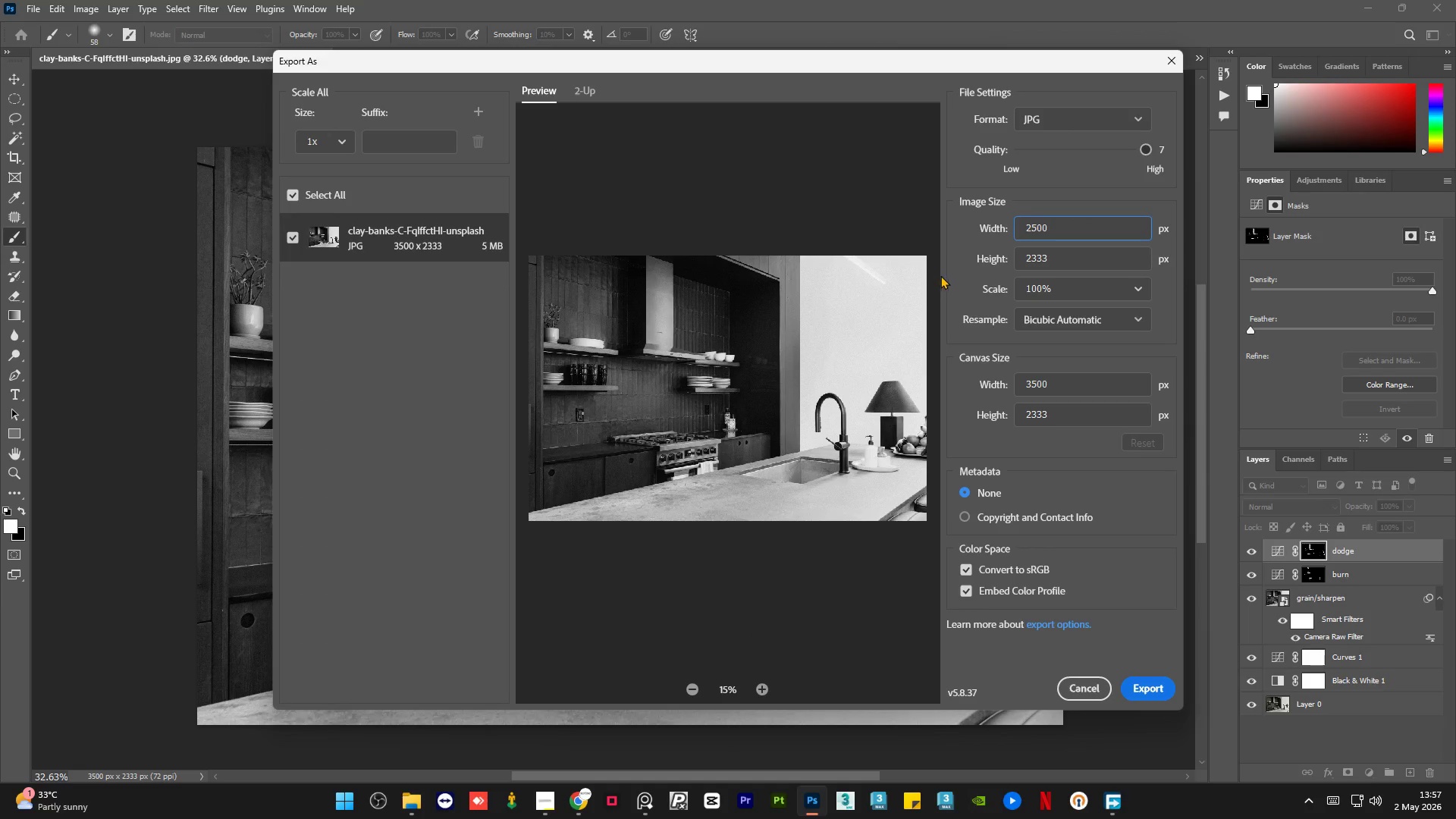 
left_click([952, 262])
 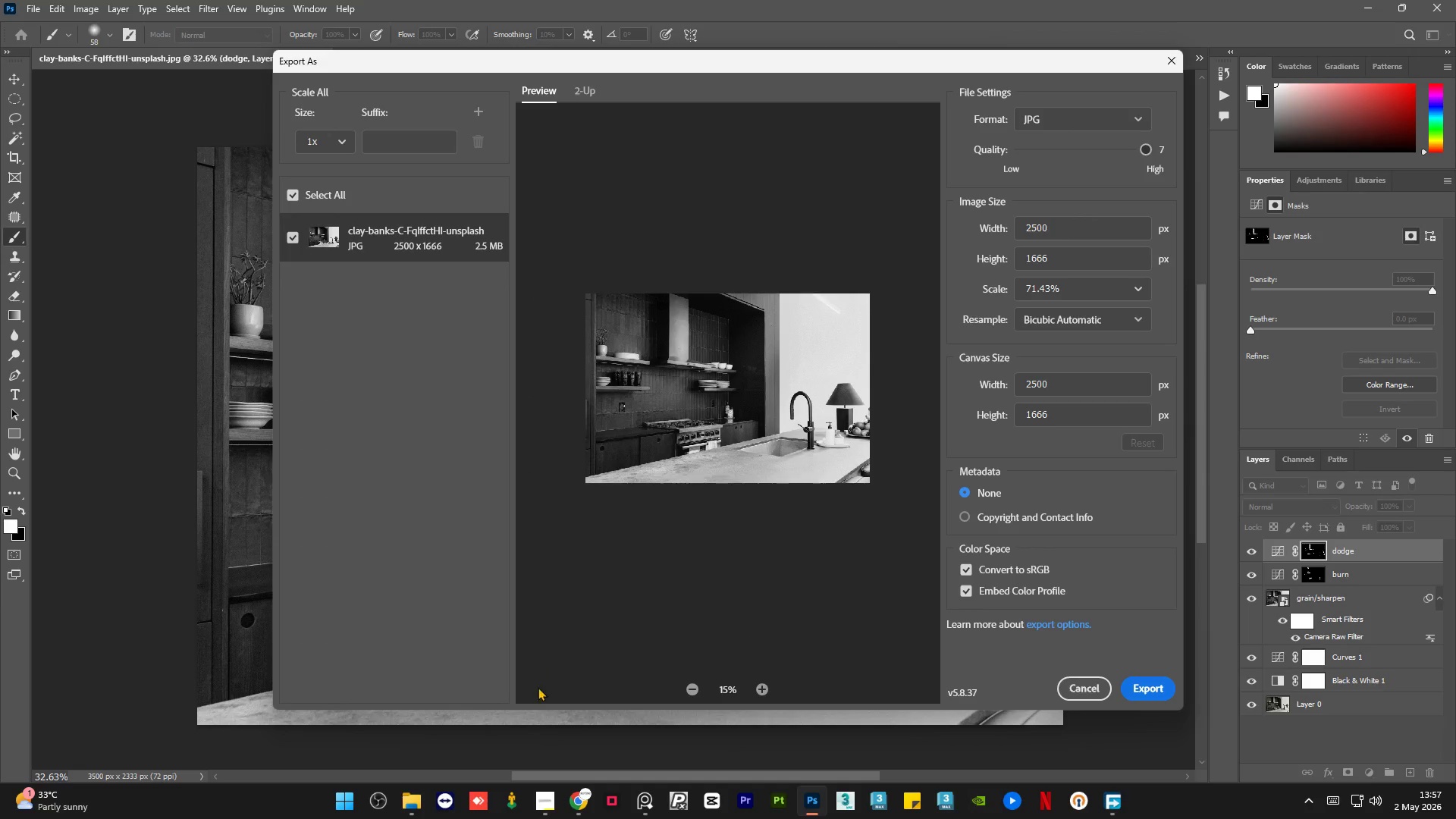 
left_click([542, 811])